 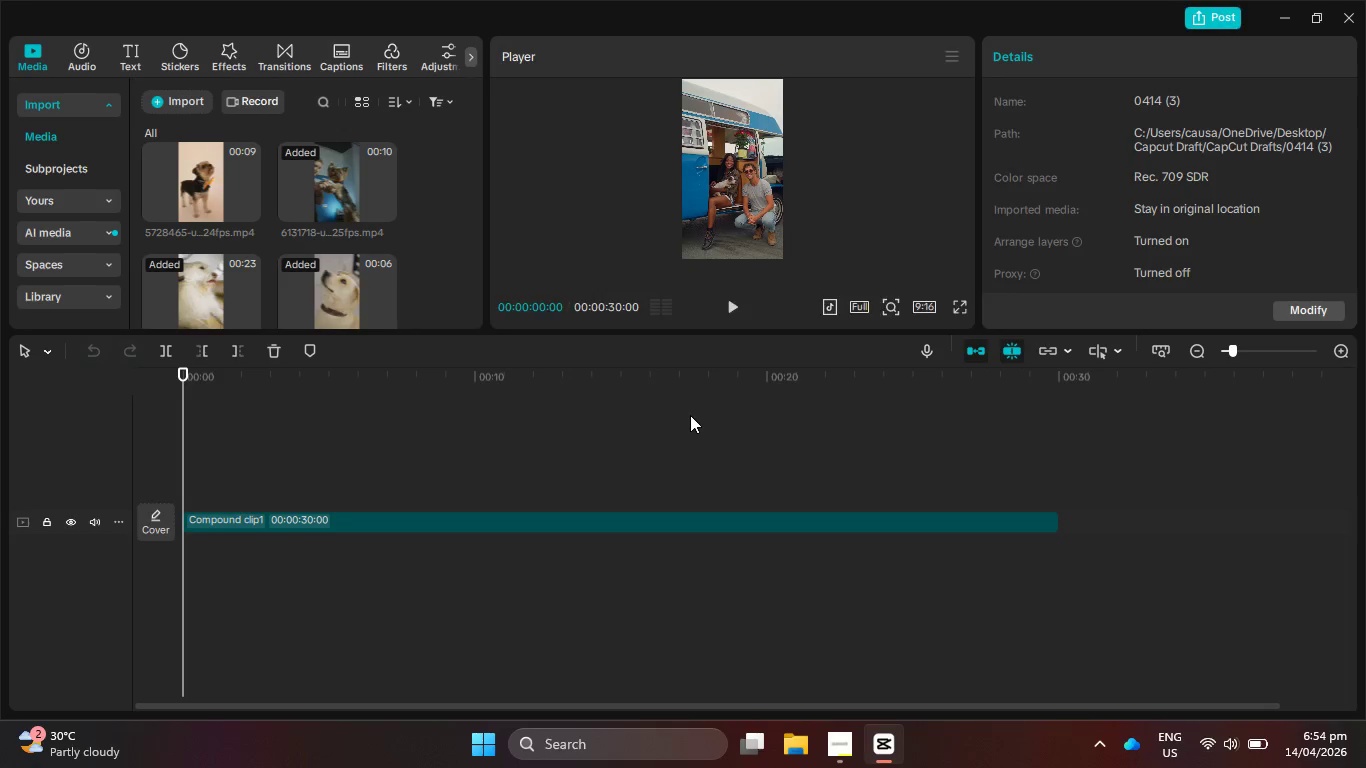 
double_click([659, 517])
 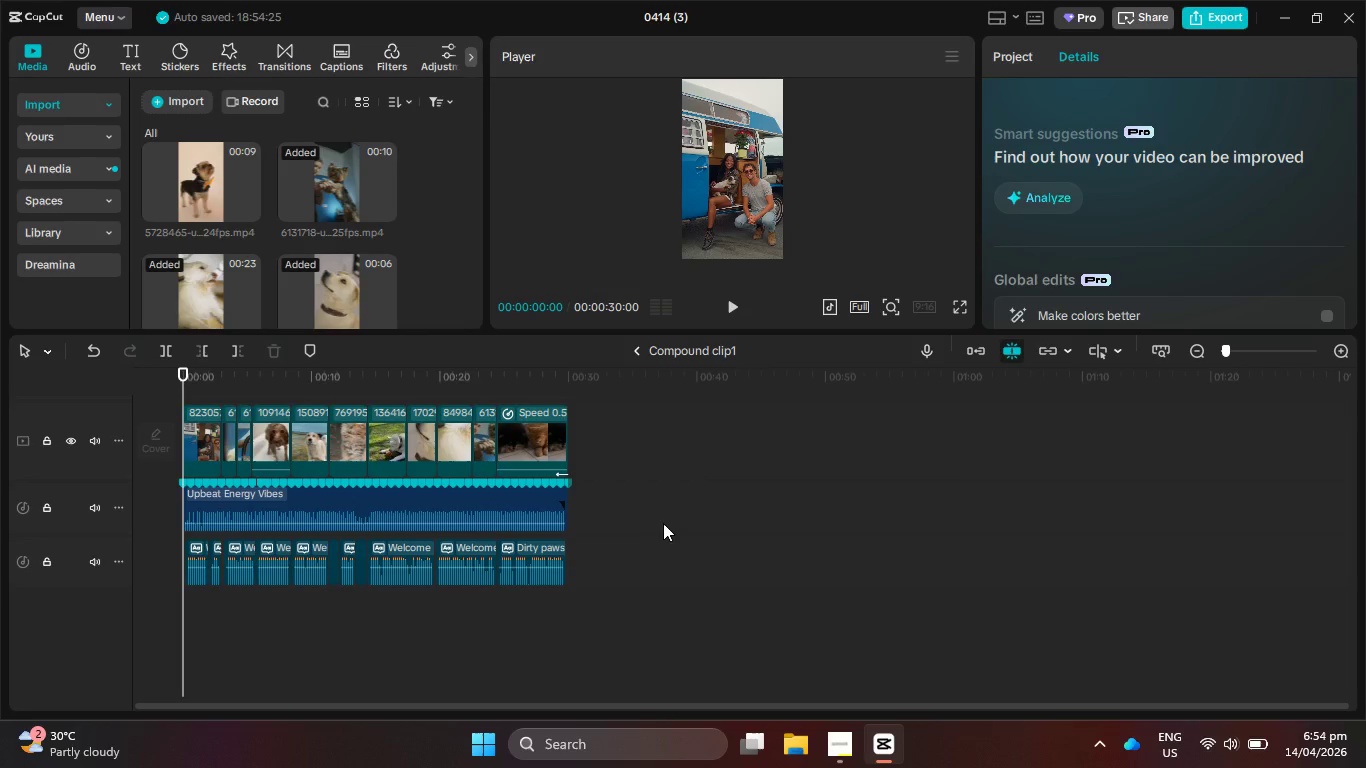 
scroll: coordinate [748, 427], scroll_direction: up, amount: 17.0
 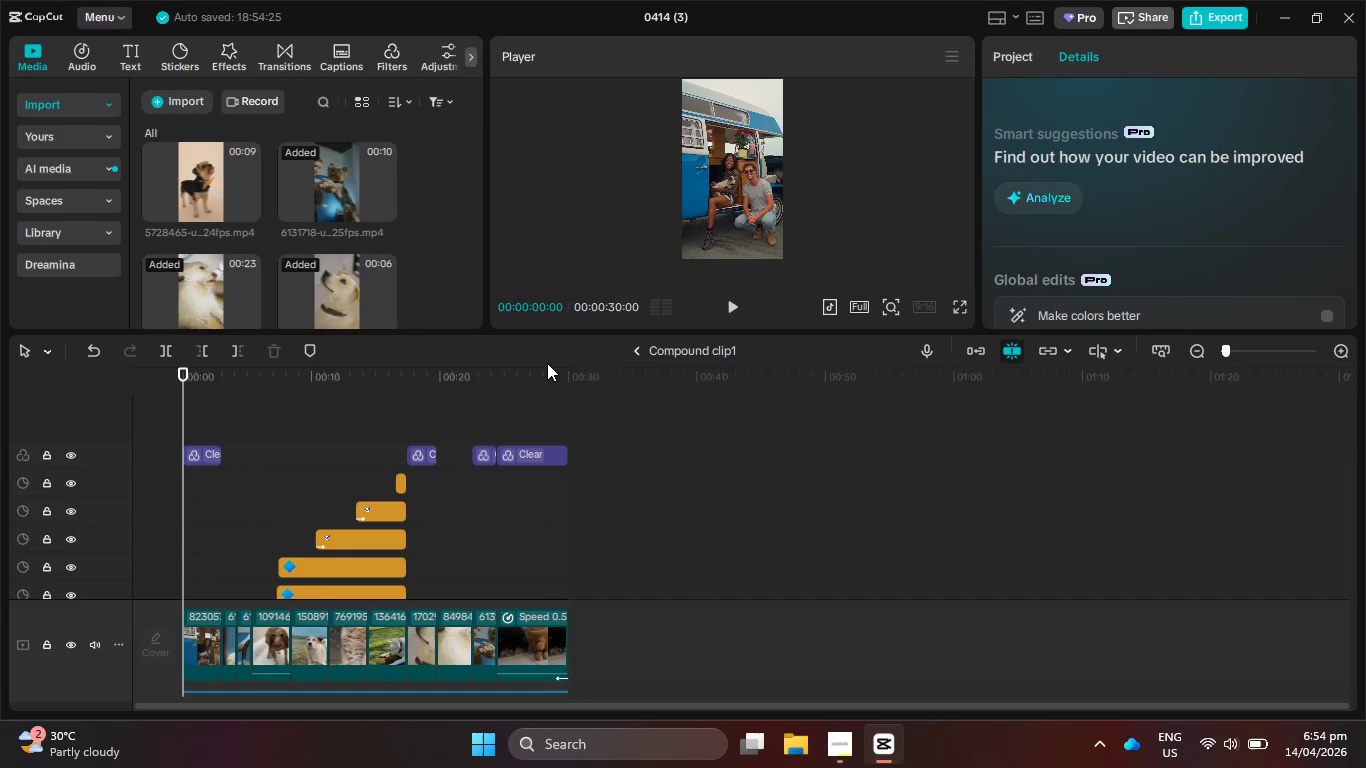 
left_click_drag(start_coordinate=[542, 379], to_coordinate=[544, 389])
 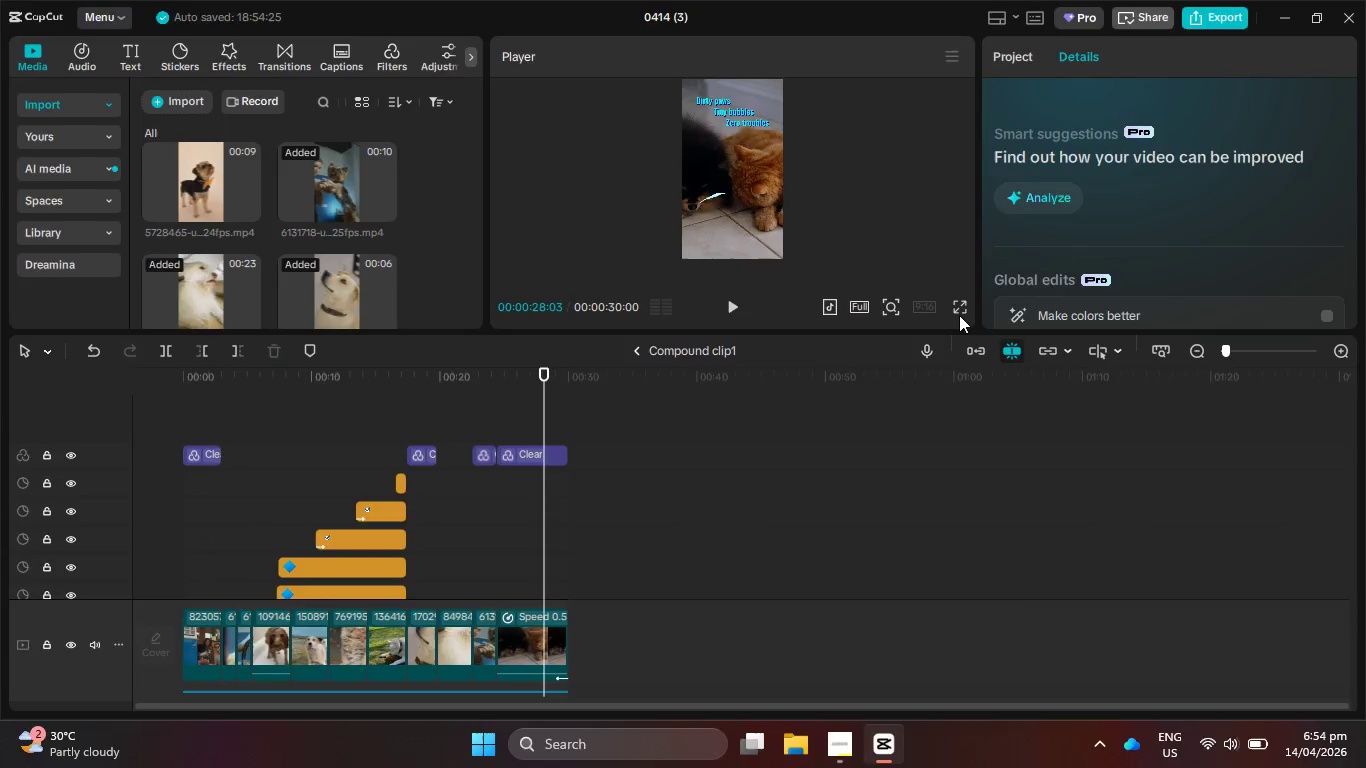 
left_click([959, 313])
 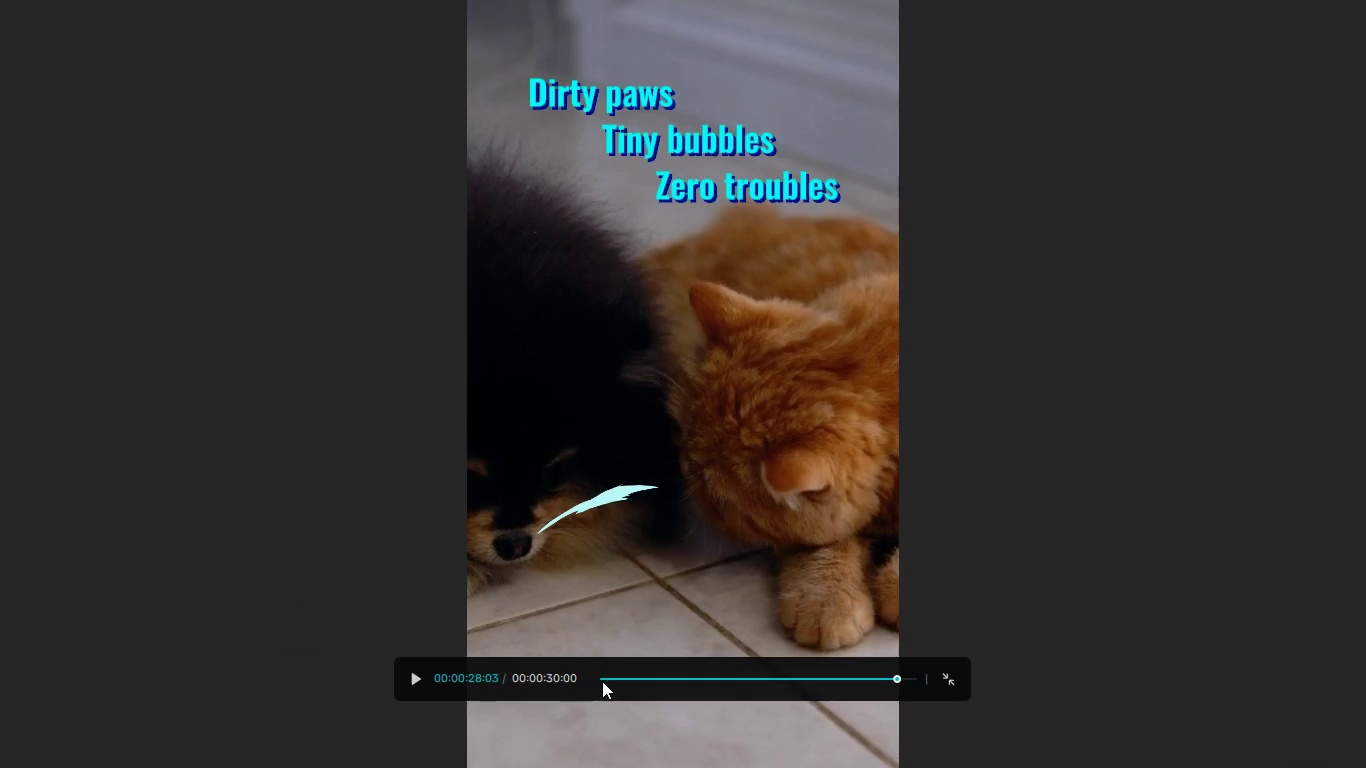 
left_click_drag(start_coordinate=[605, 678], to_coordinate=[580, 673])
 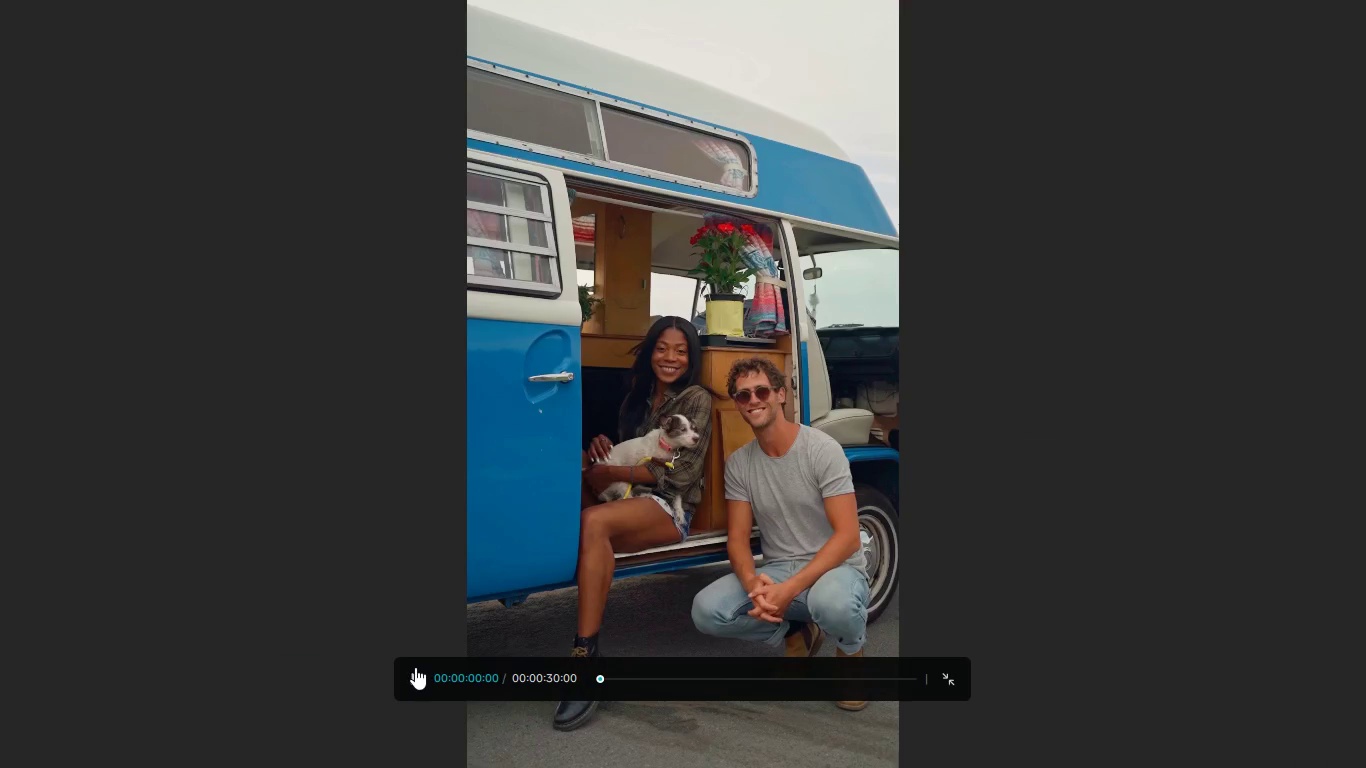 
left_click([414, 670])
 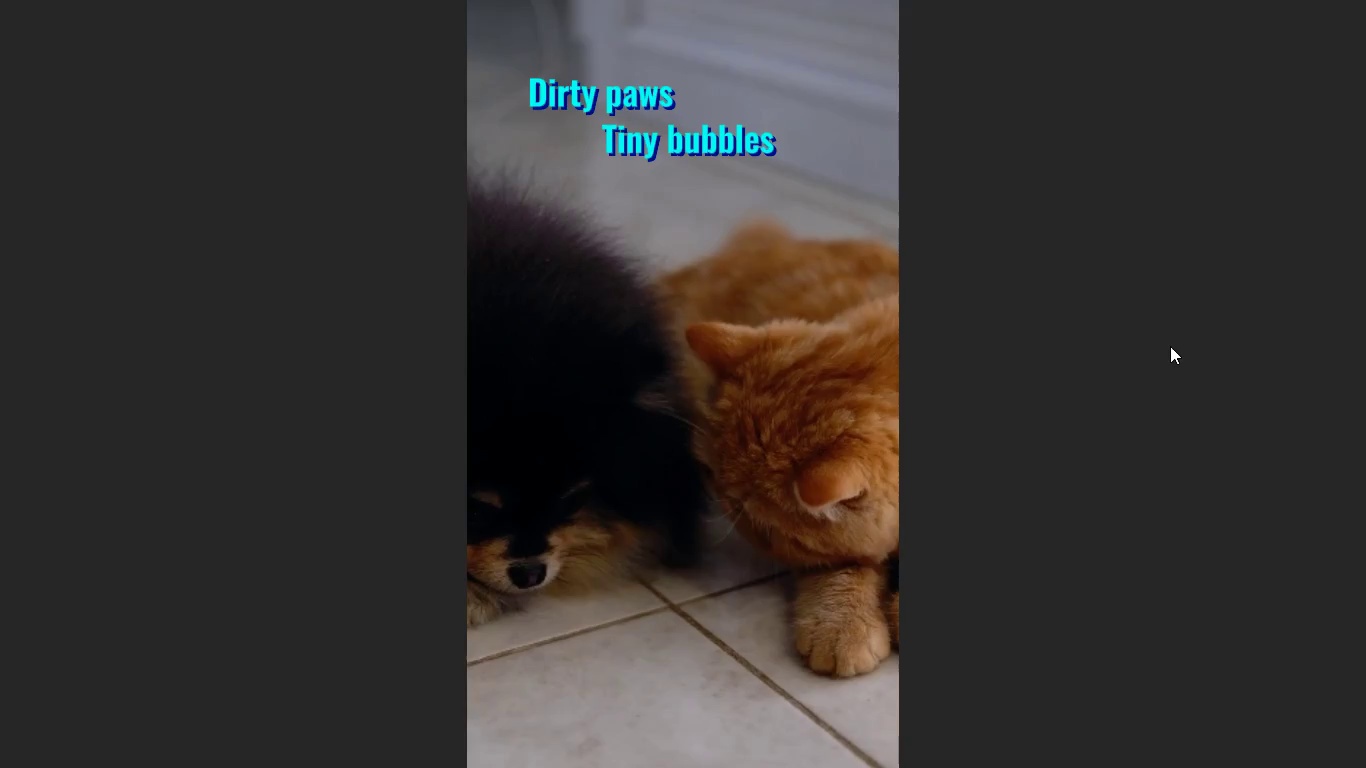 
wait(31.58)
 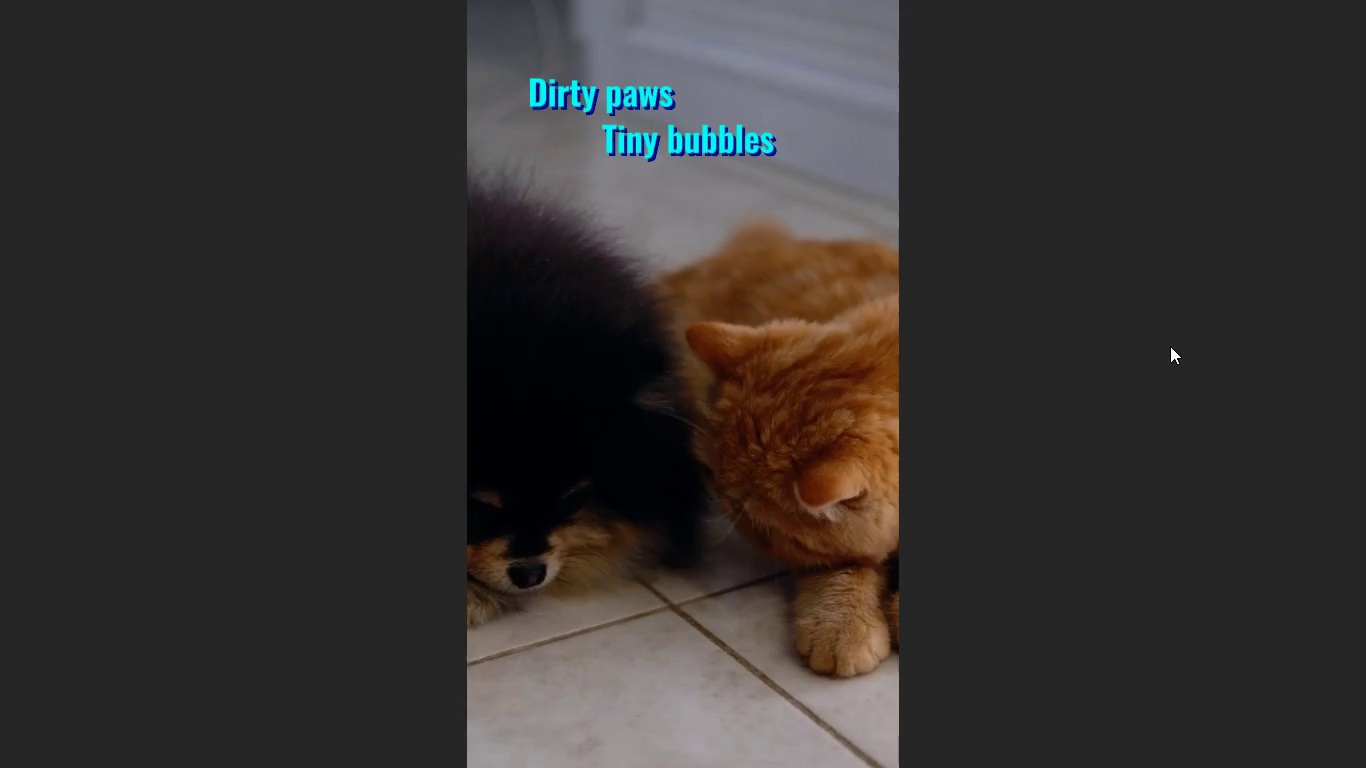 
key(Escape)
 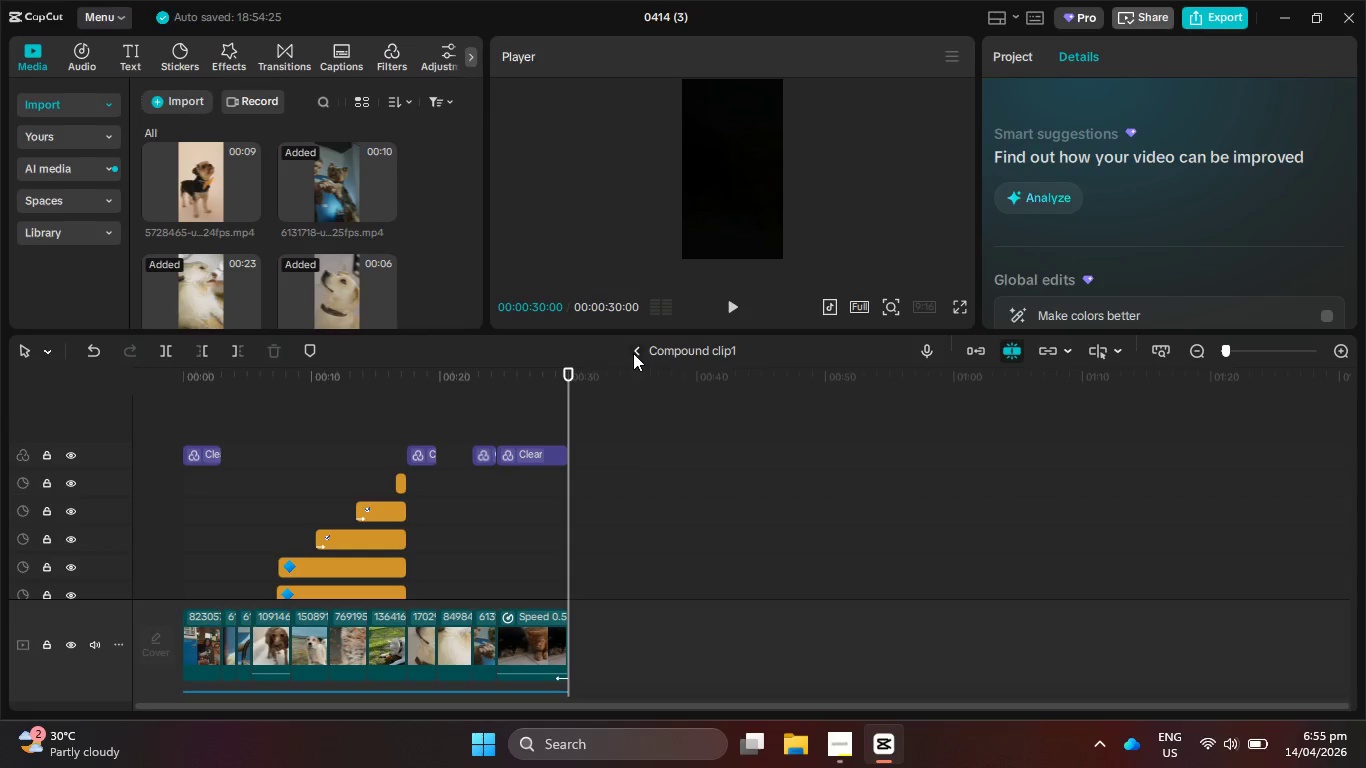 
wait(5.5)
 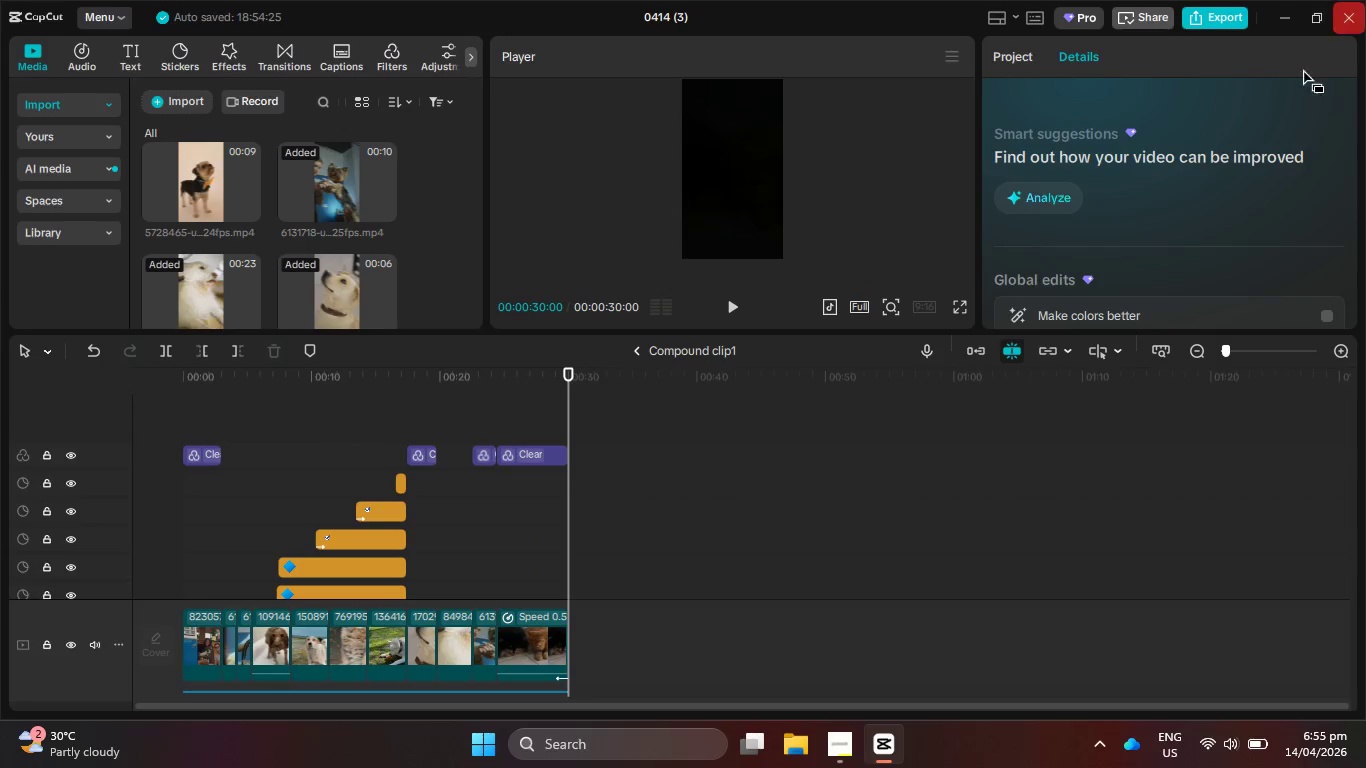 
left_click([637, 347])
 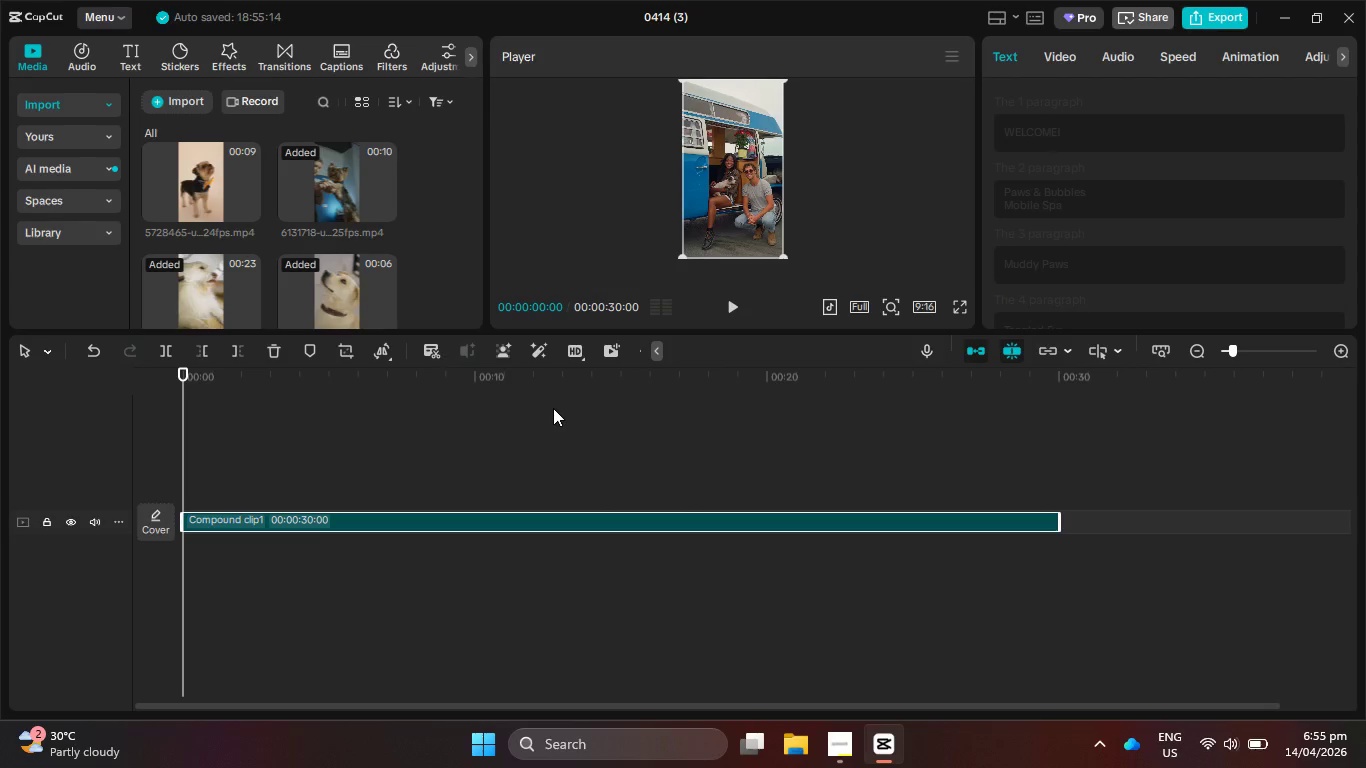 
left_click_drag(start_coordinate=[389, 375], to_coordinate=[1015, 529])
 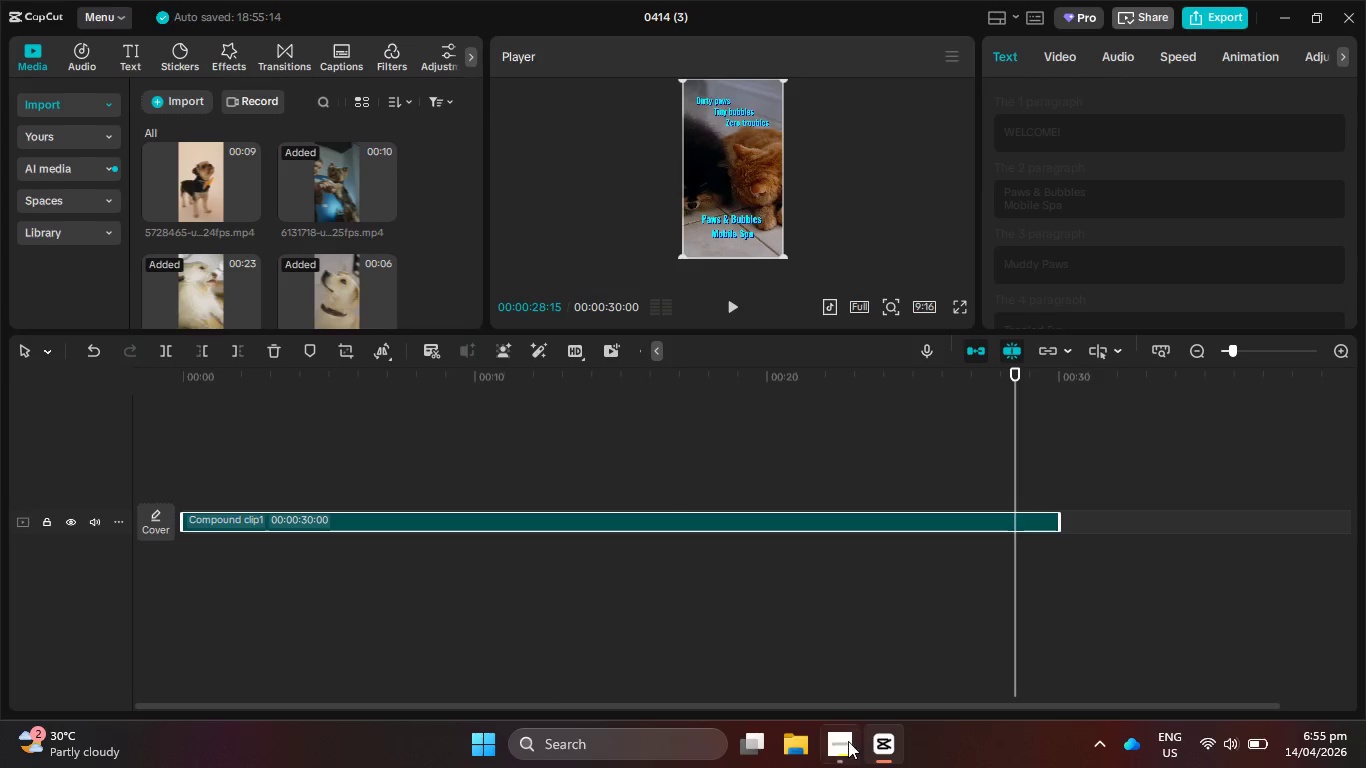 
left_click([842, 744])